 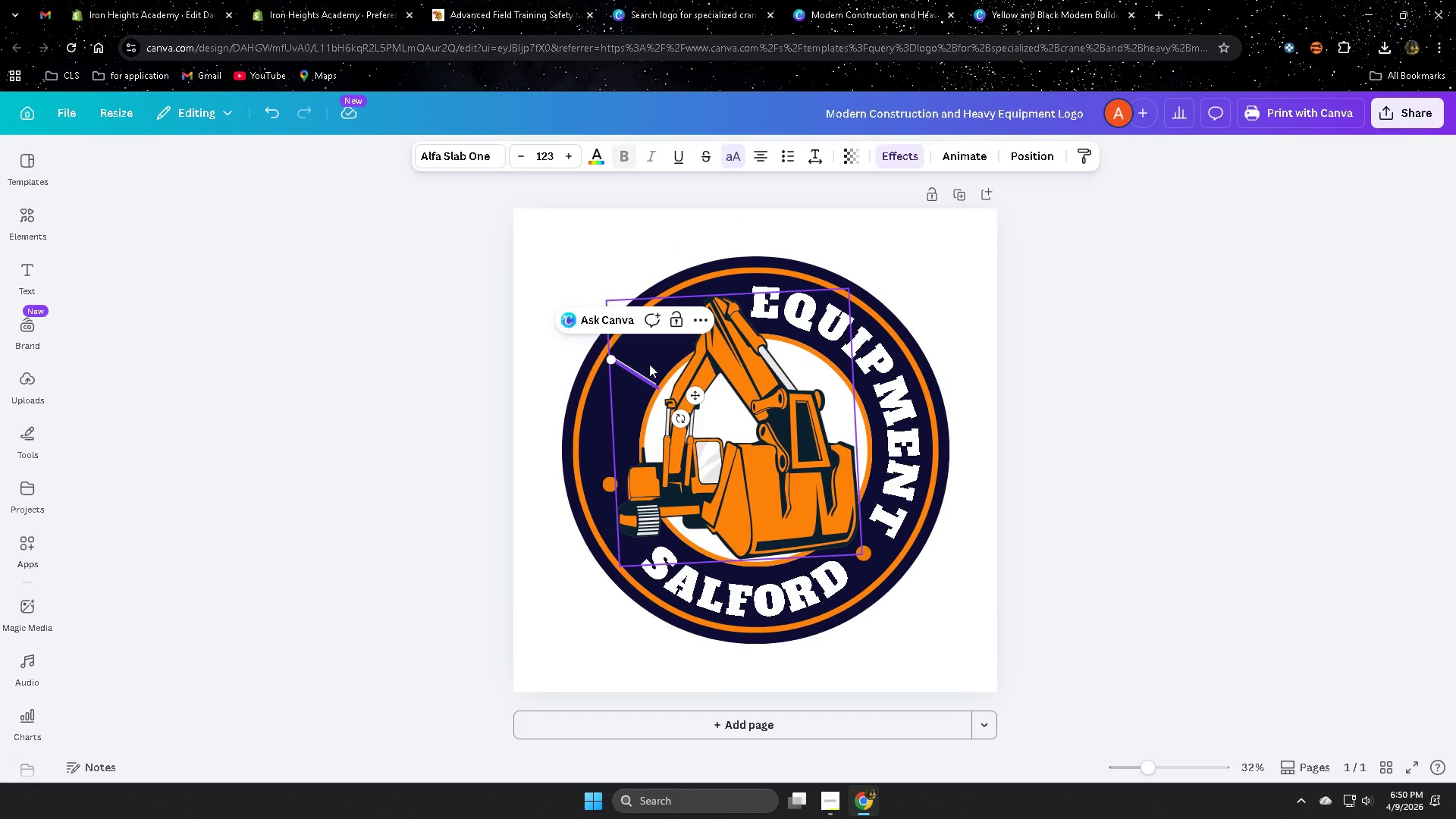 
key(Control+V)
 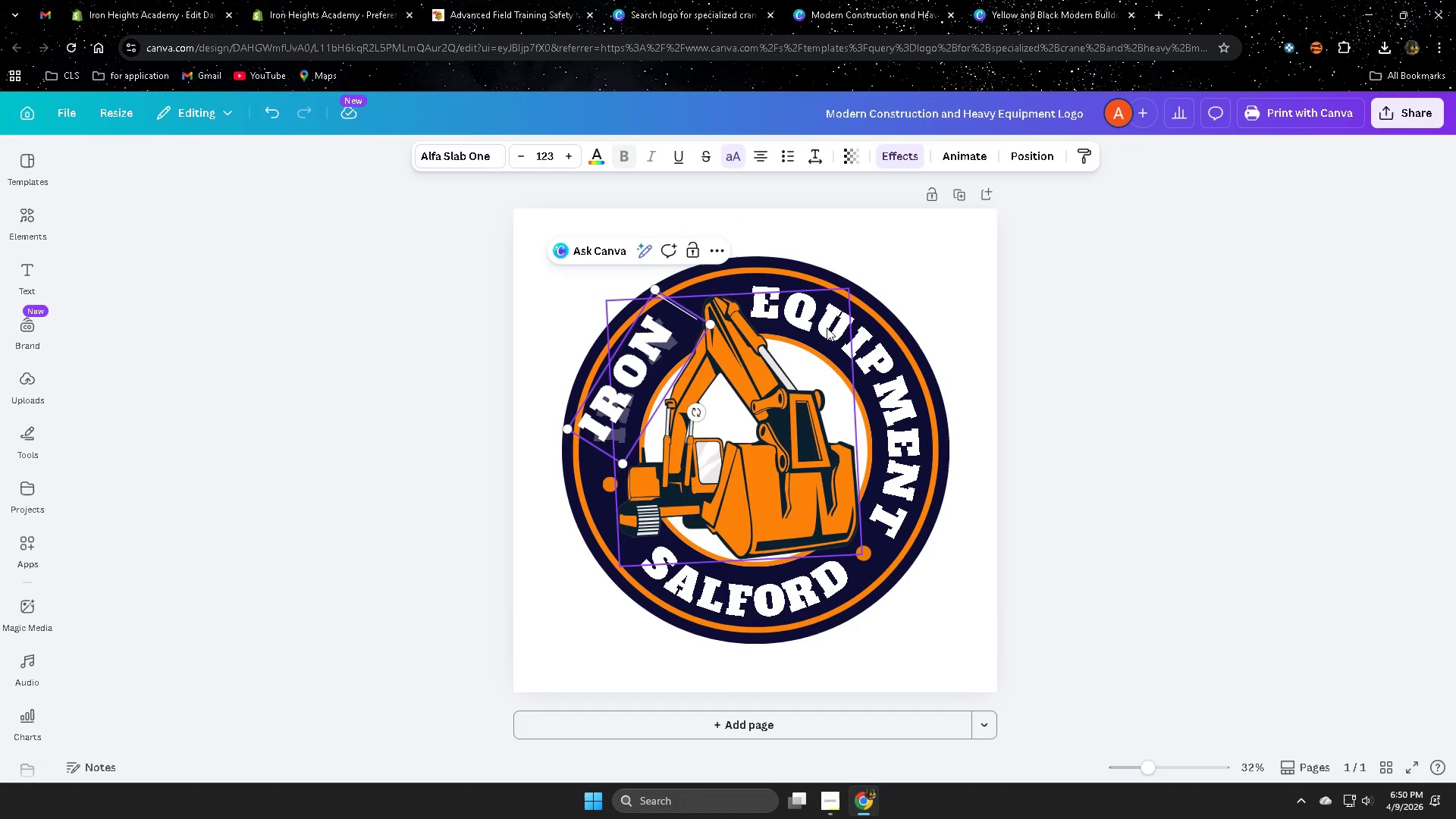 
left_click([827, 328])
 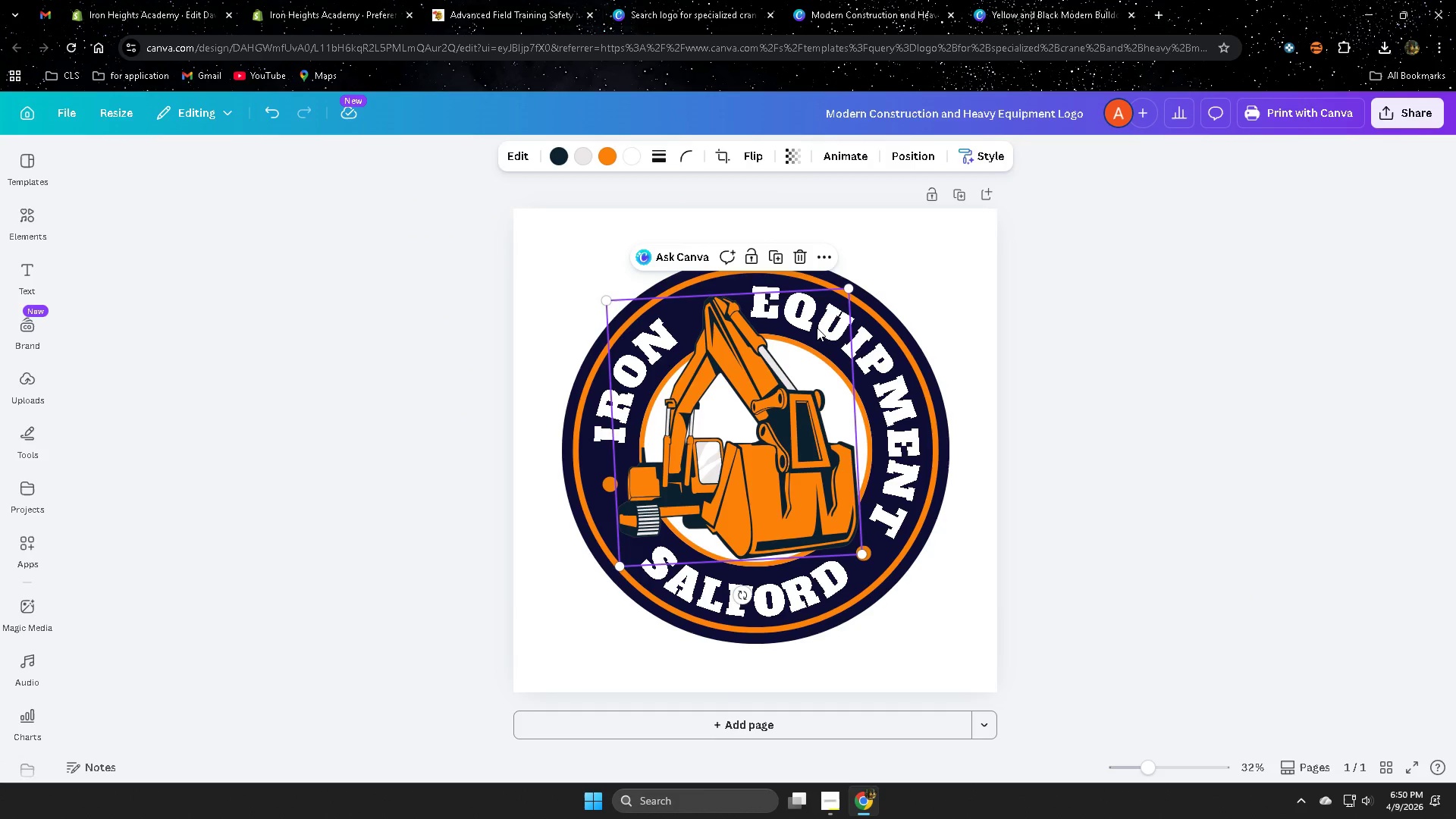 
double_click([817, 328])
 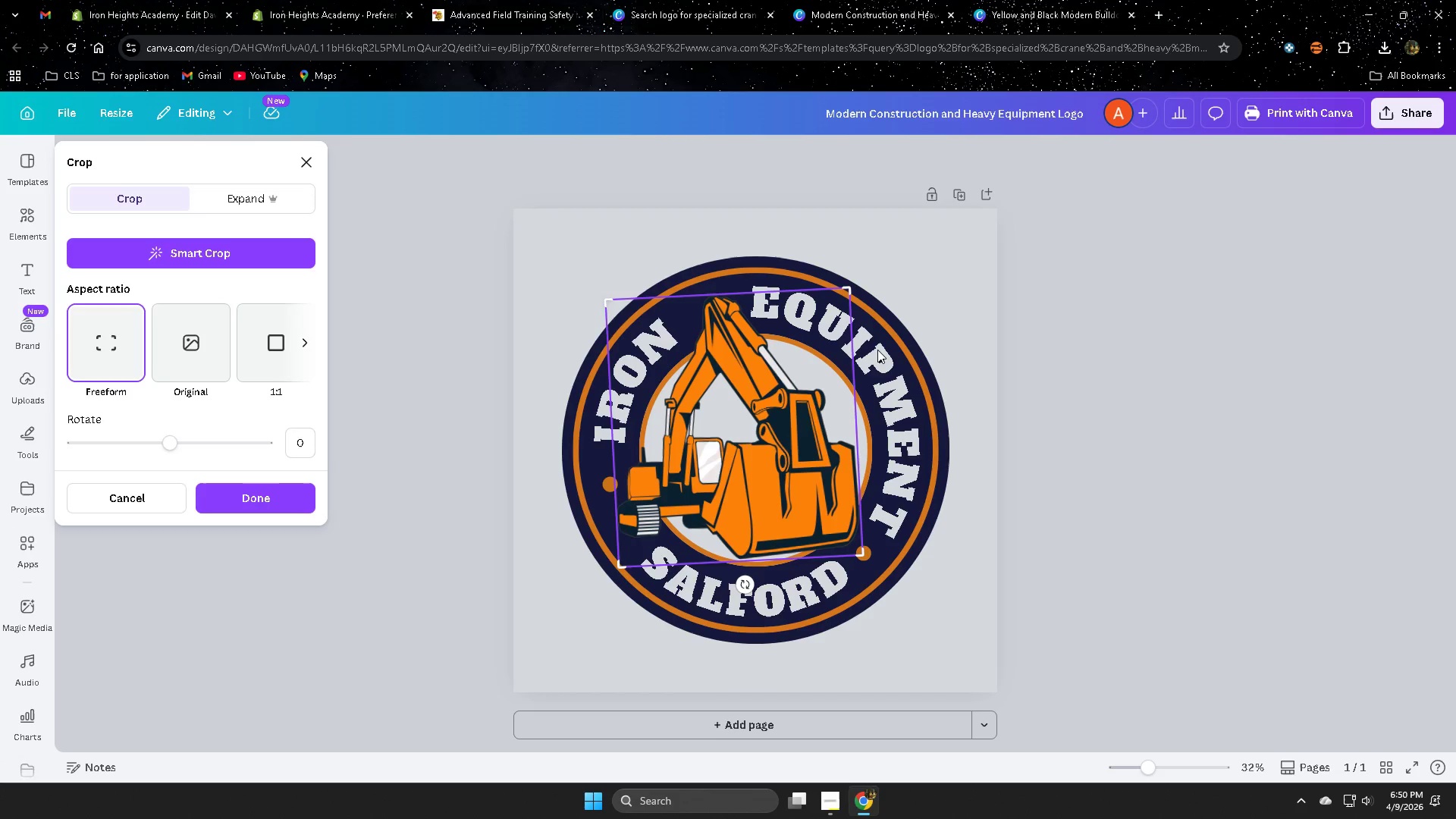 
left_click([877, 350])
 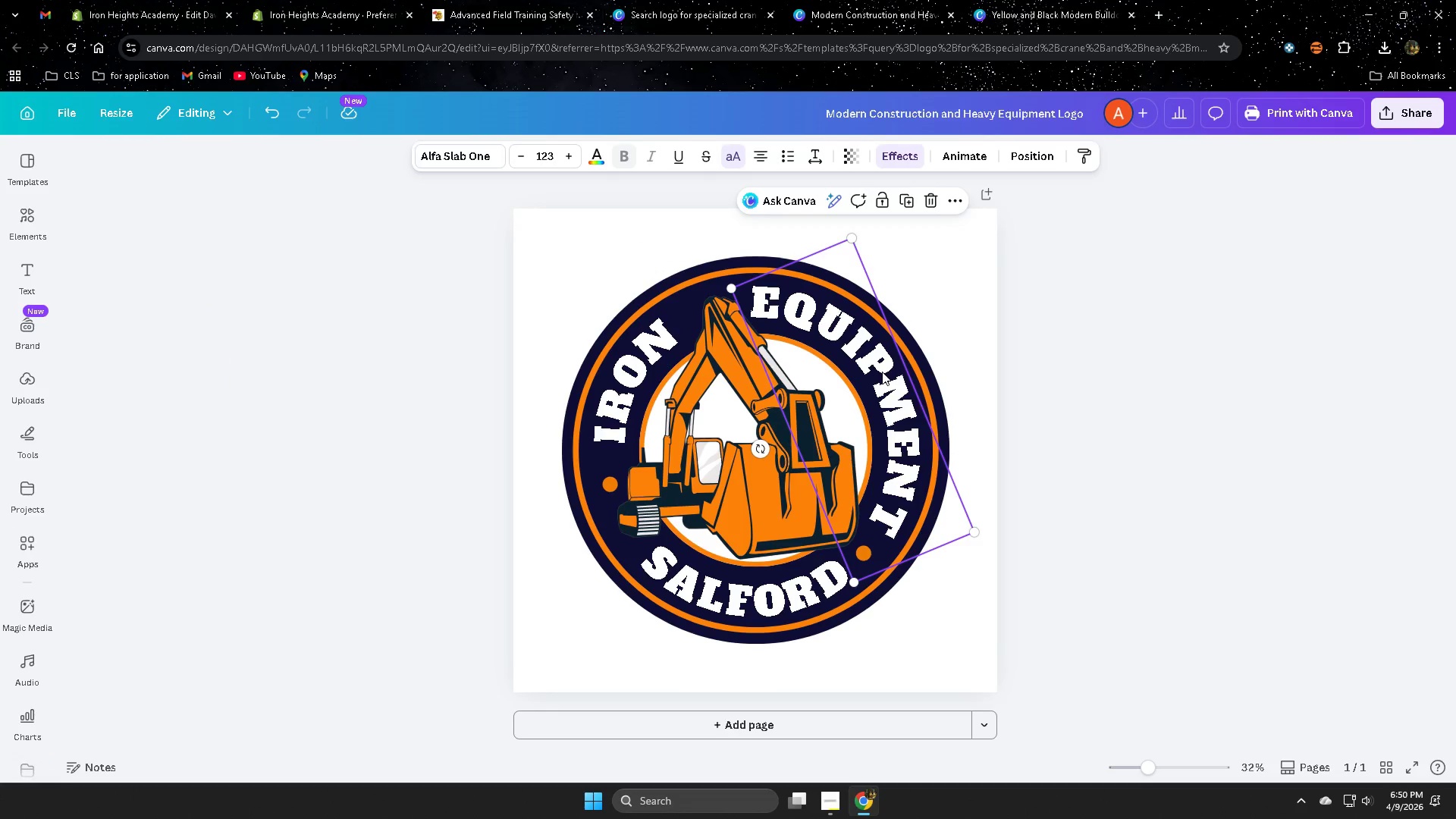 
double_click([882, 372])
 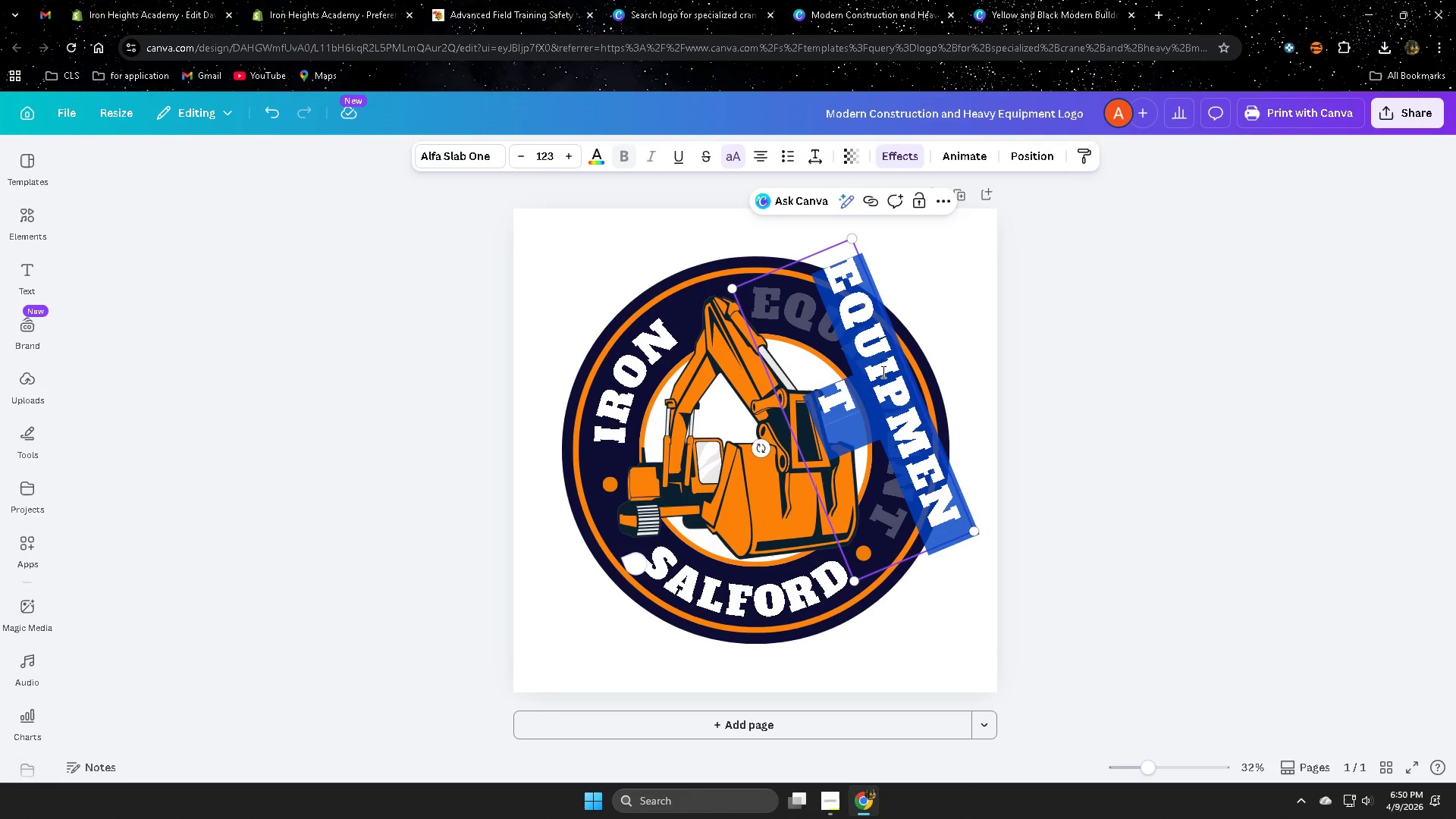 
triple_click([882, 372])
 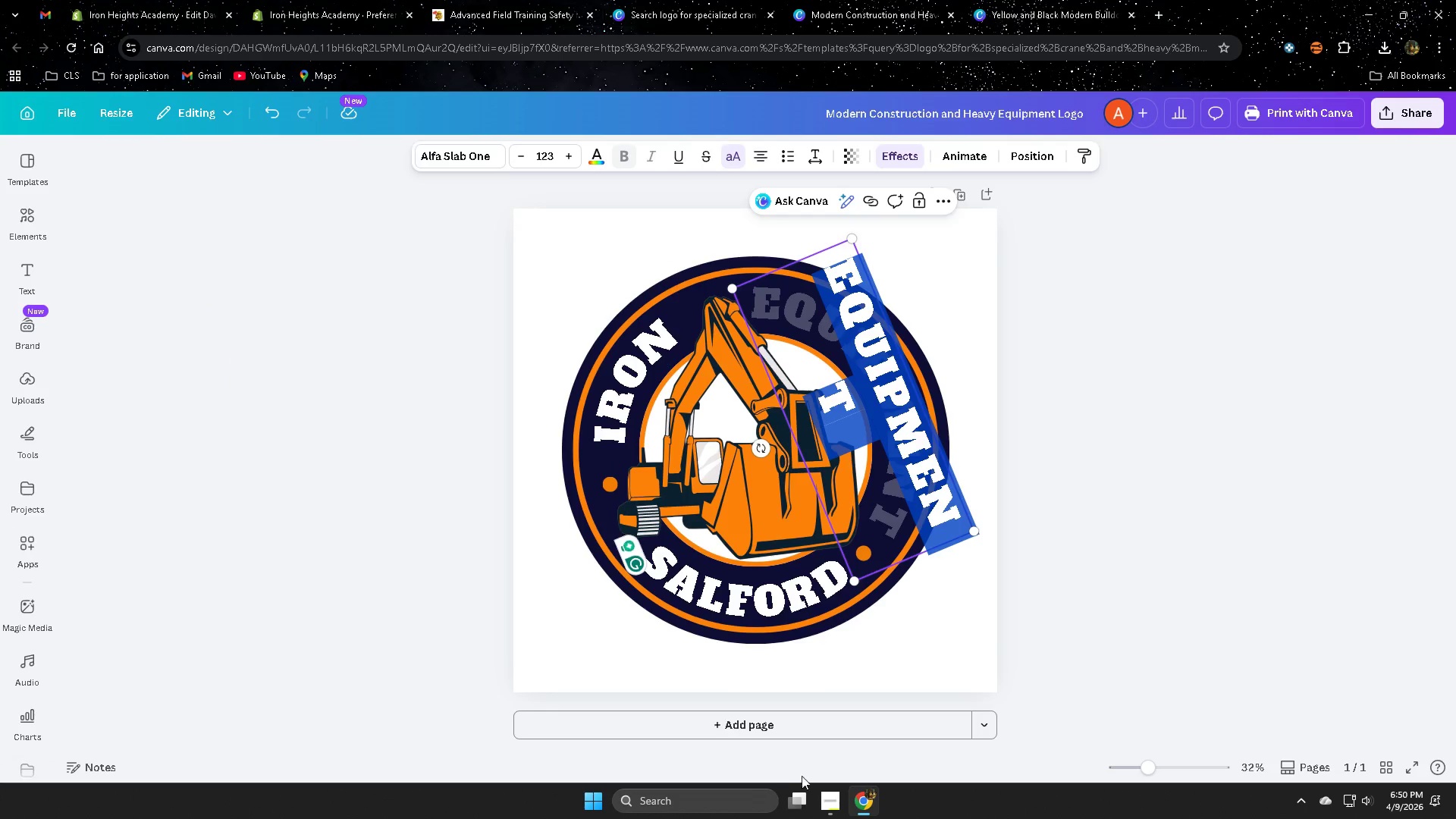 
left_click([830, 793])